 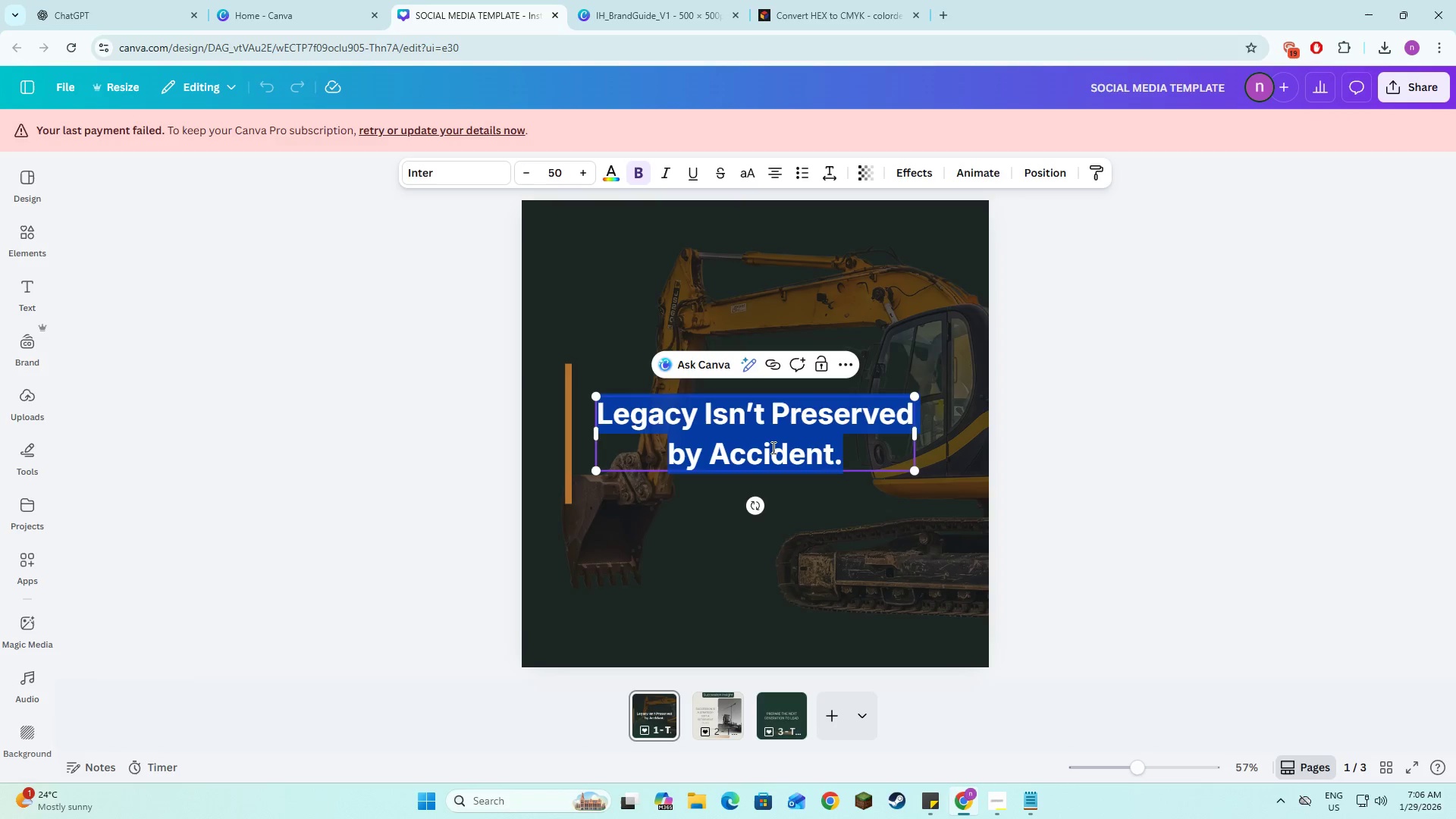 
triple_click([772, 447])
 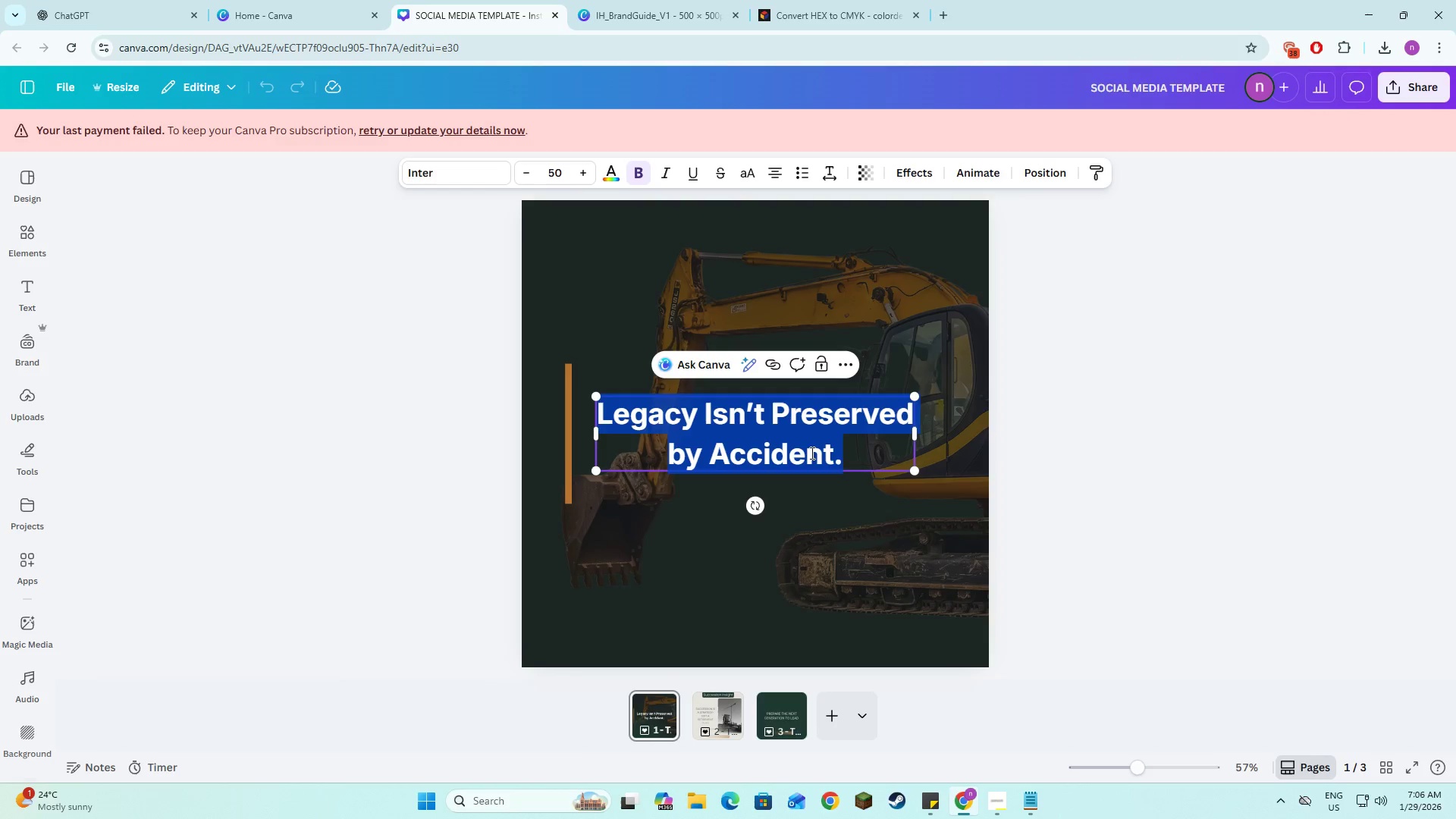 
left_click([483, 449])
 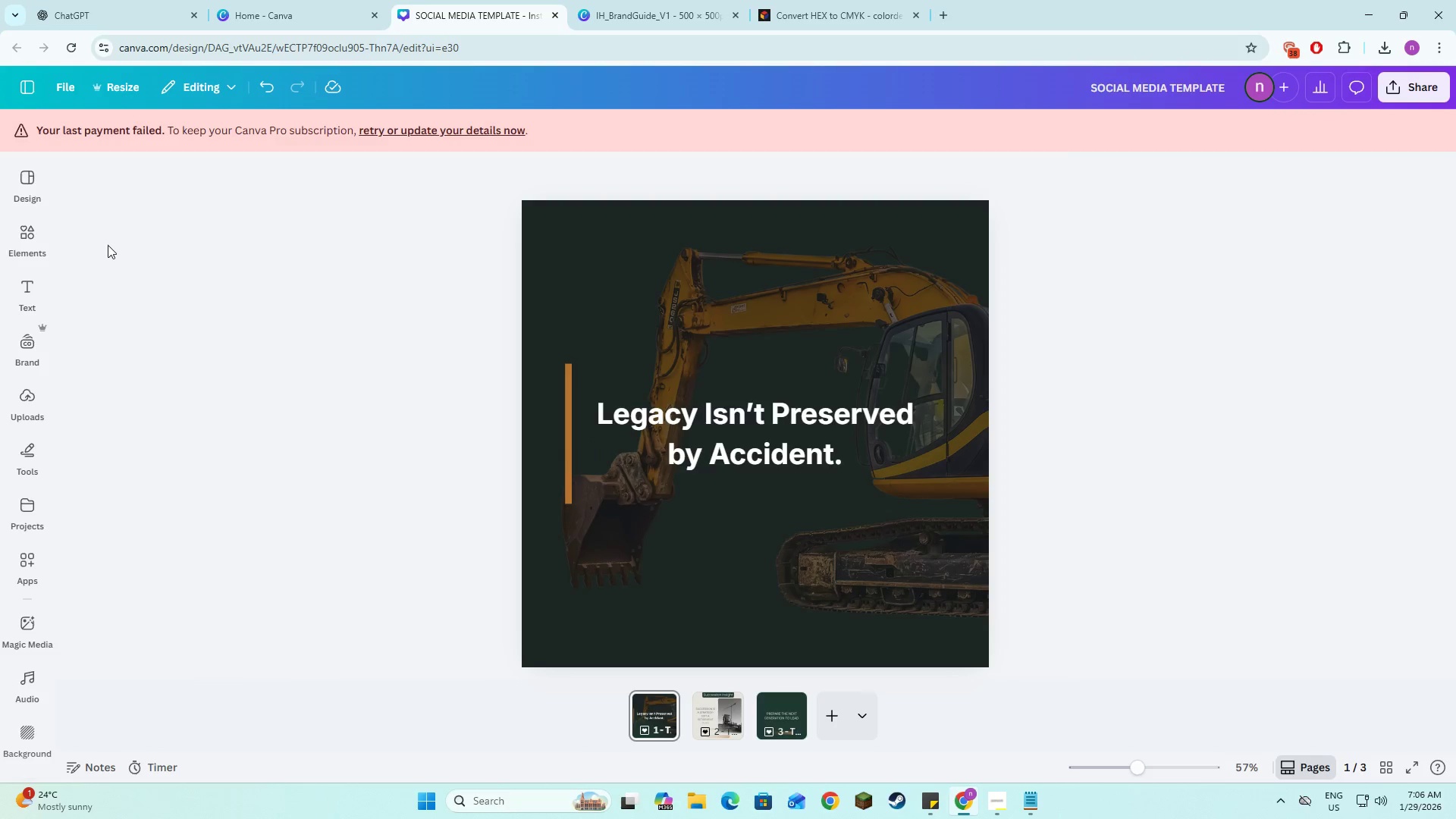 
key(Alt+AltLeft)
 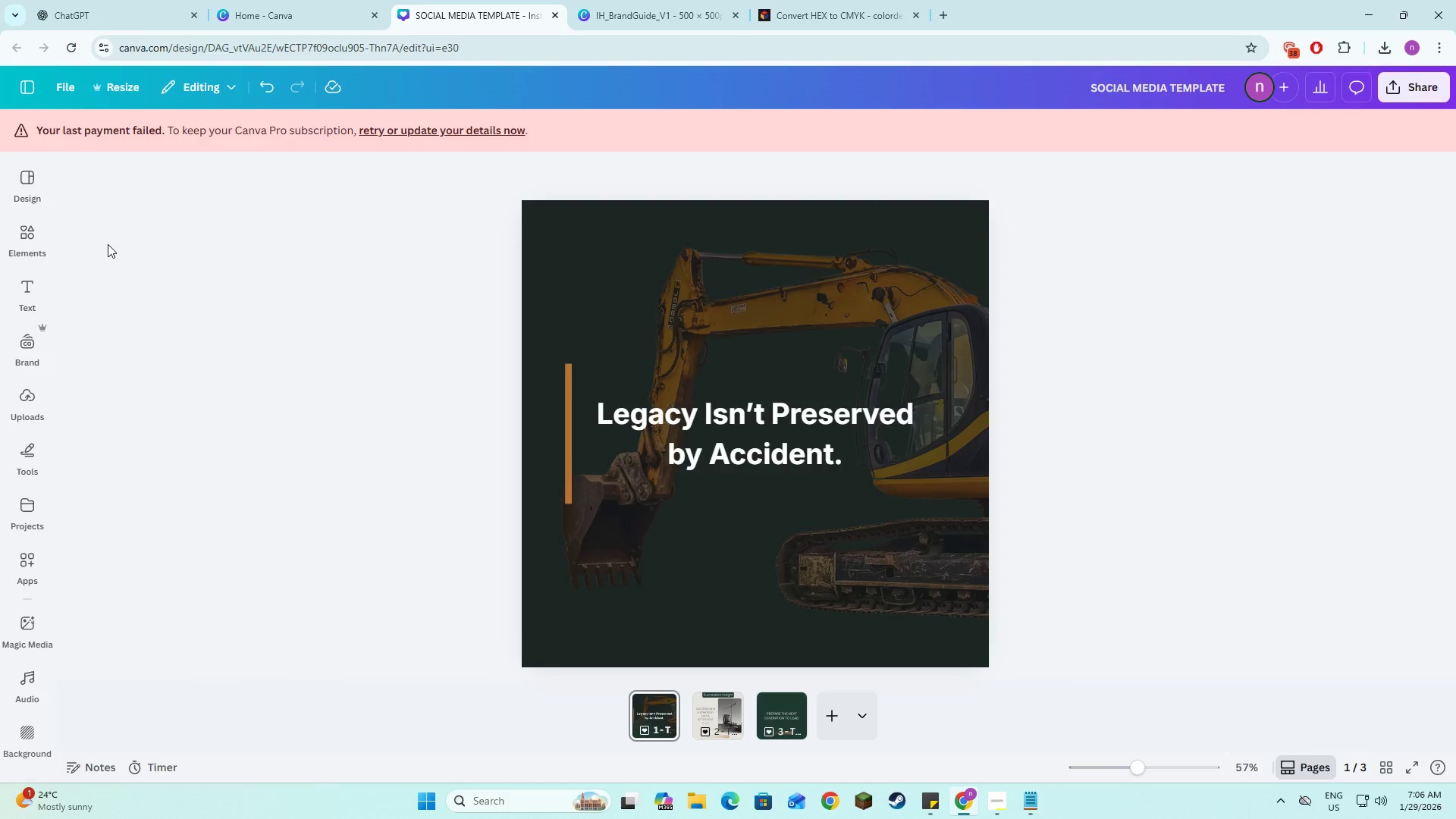 
key(Alt+Tab)